 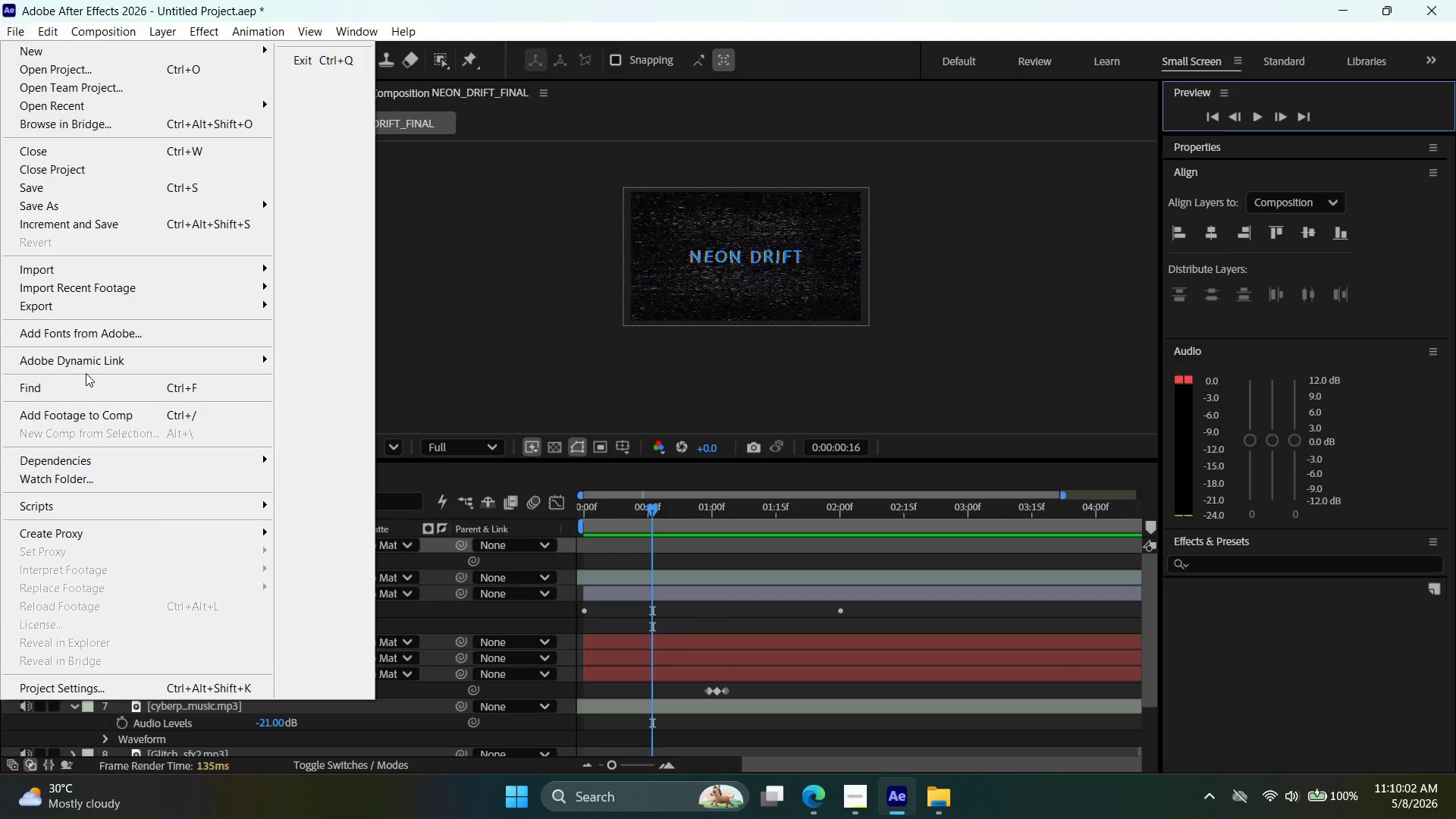 
left_click([344, 322])
 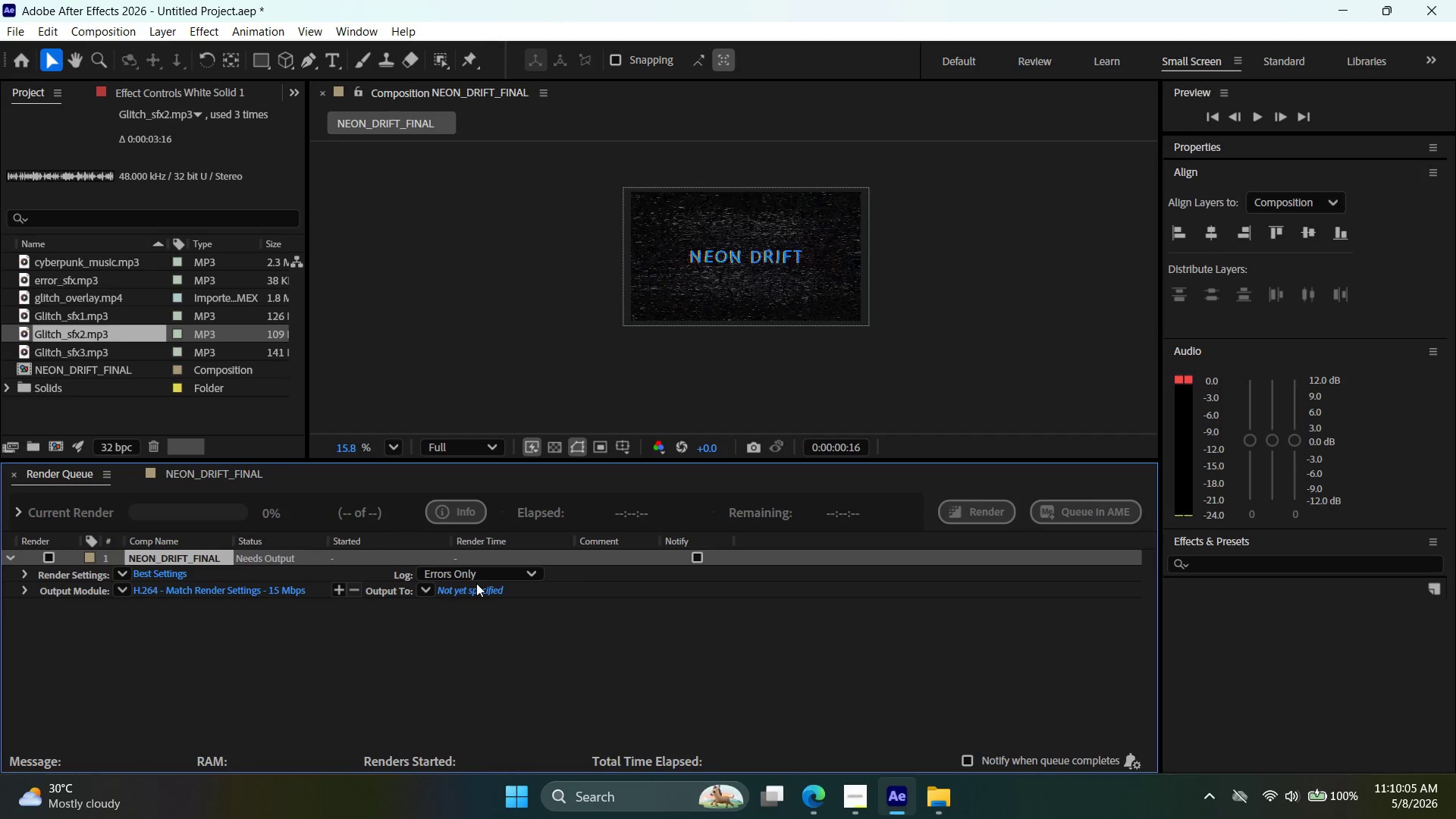 
left_click([475, 595])
 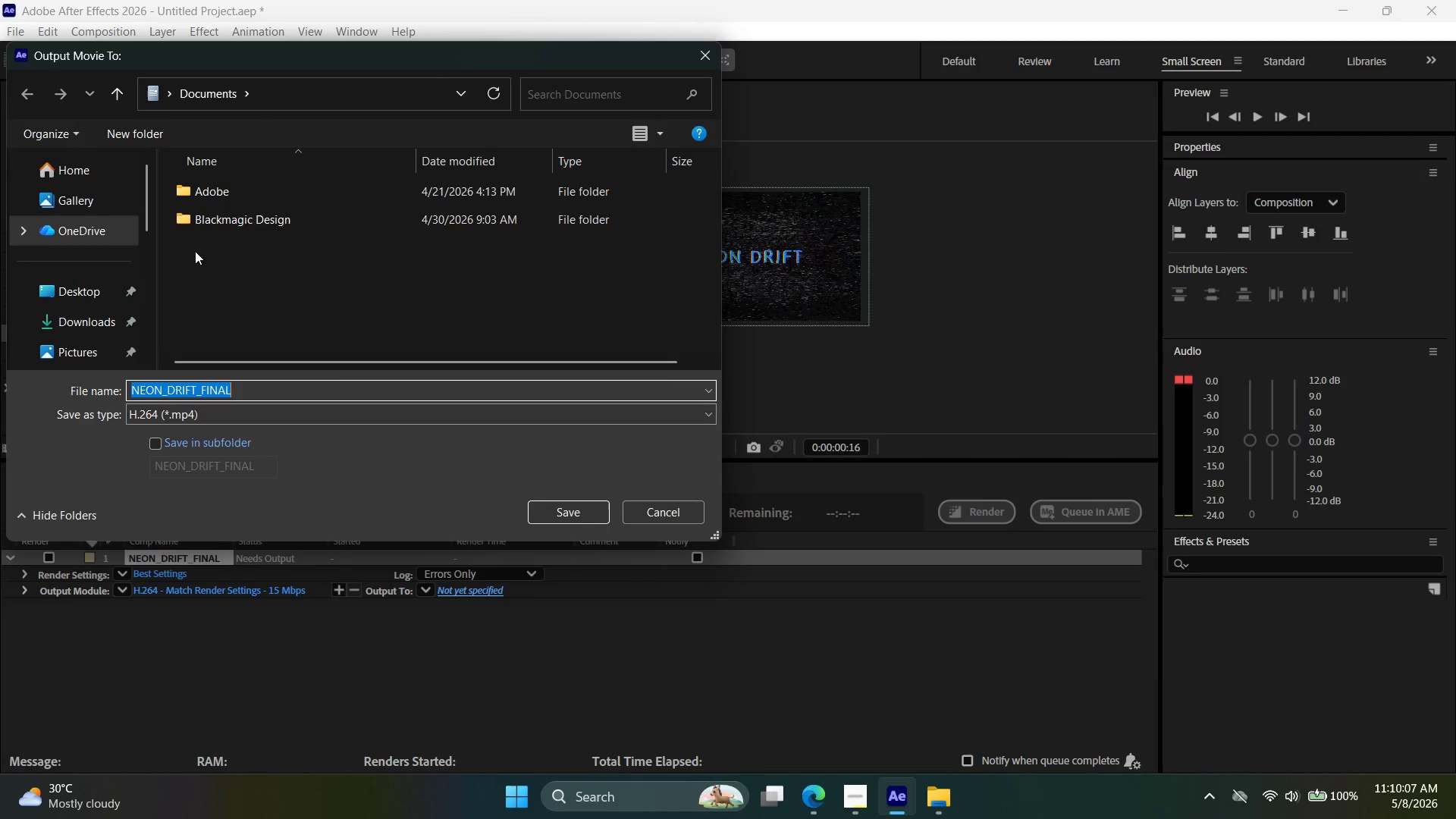 
left_click([96, 291])
 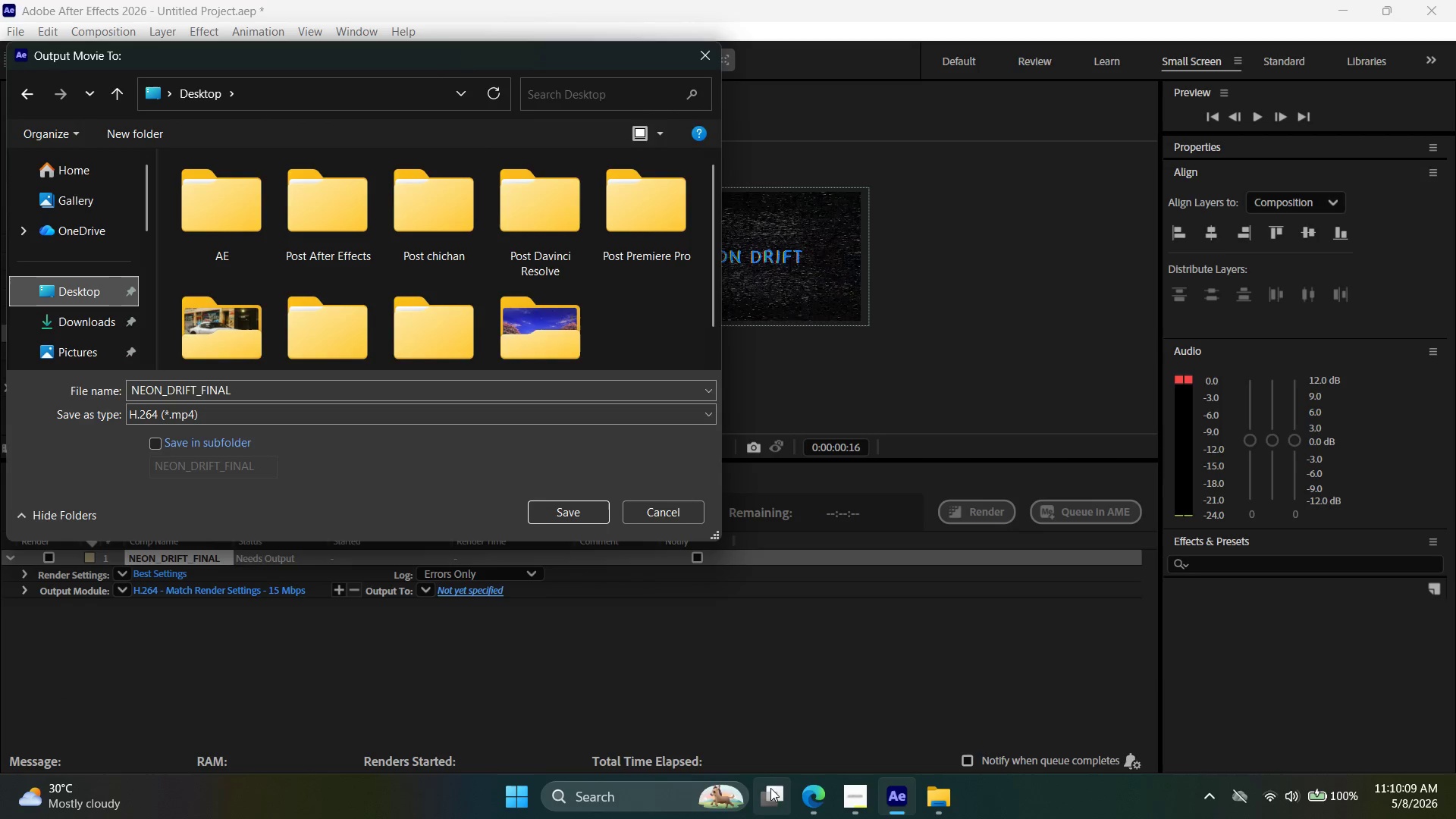 
left_click([810, 808])